 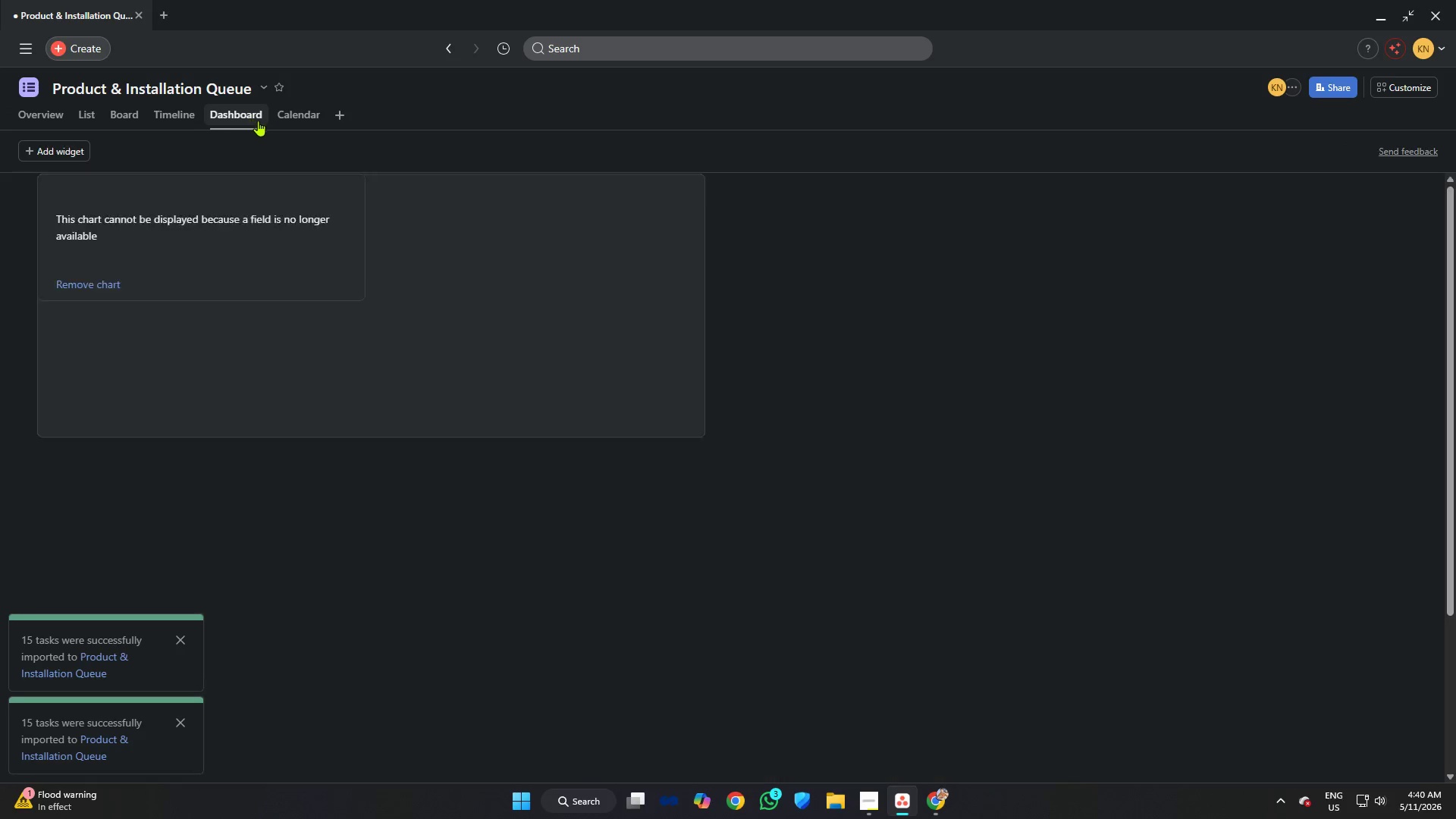 
left_click([359, 202])
 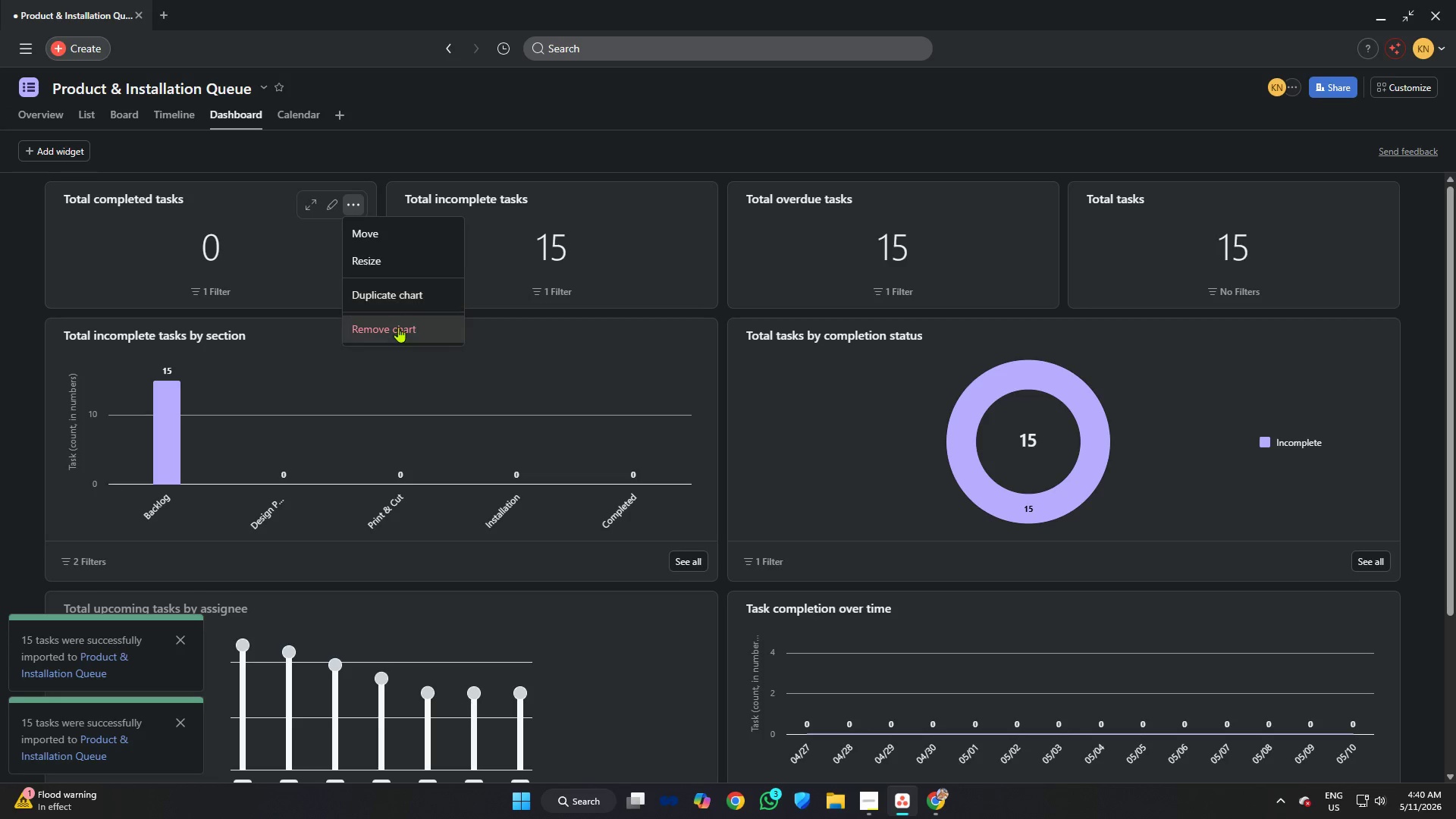 
left_click([398, 328])
 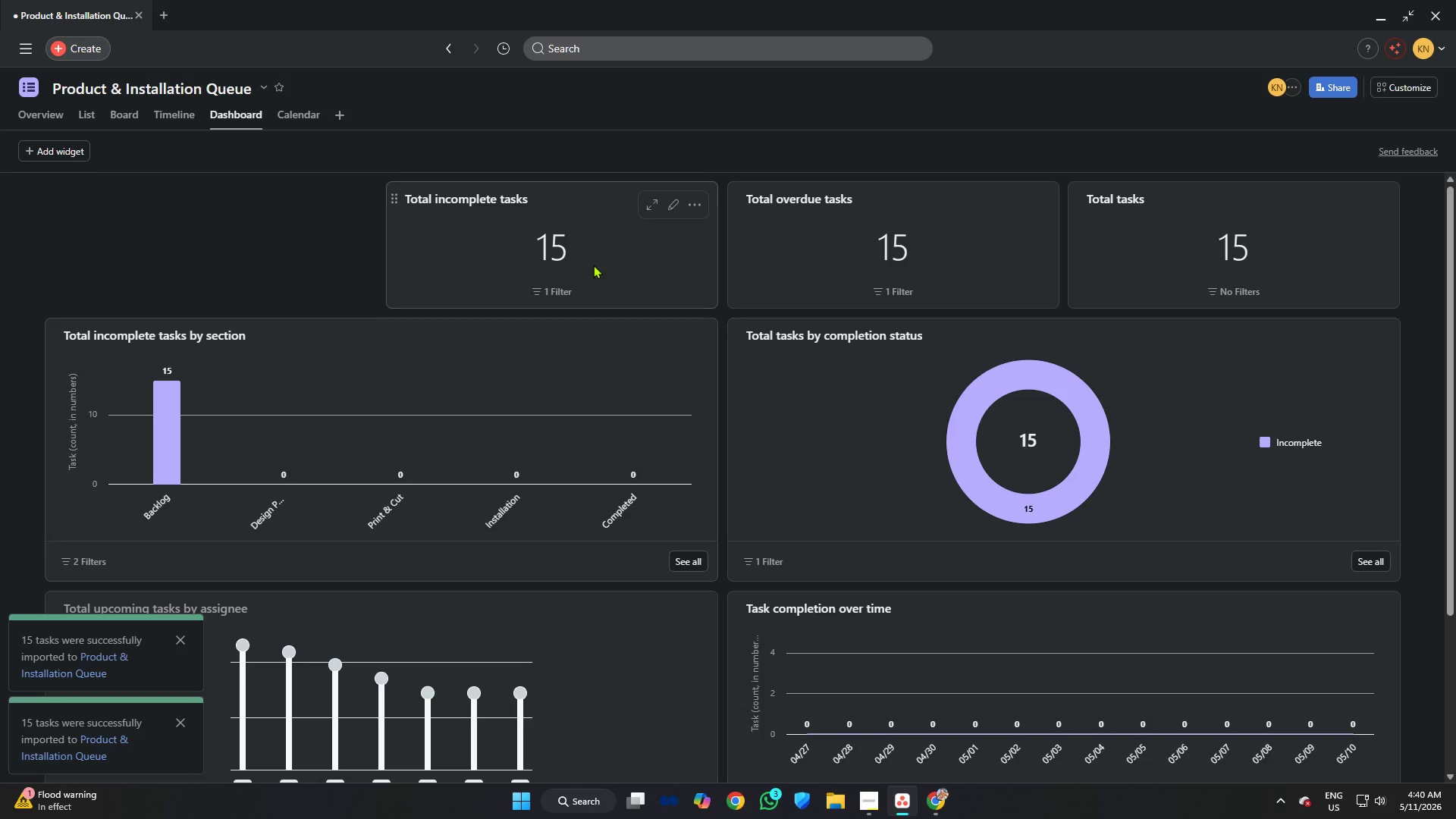 
left_click([689, 207])
 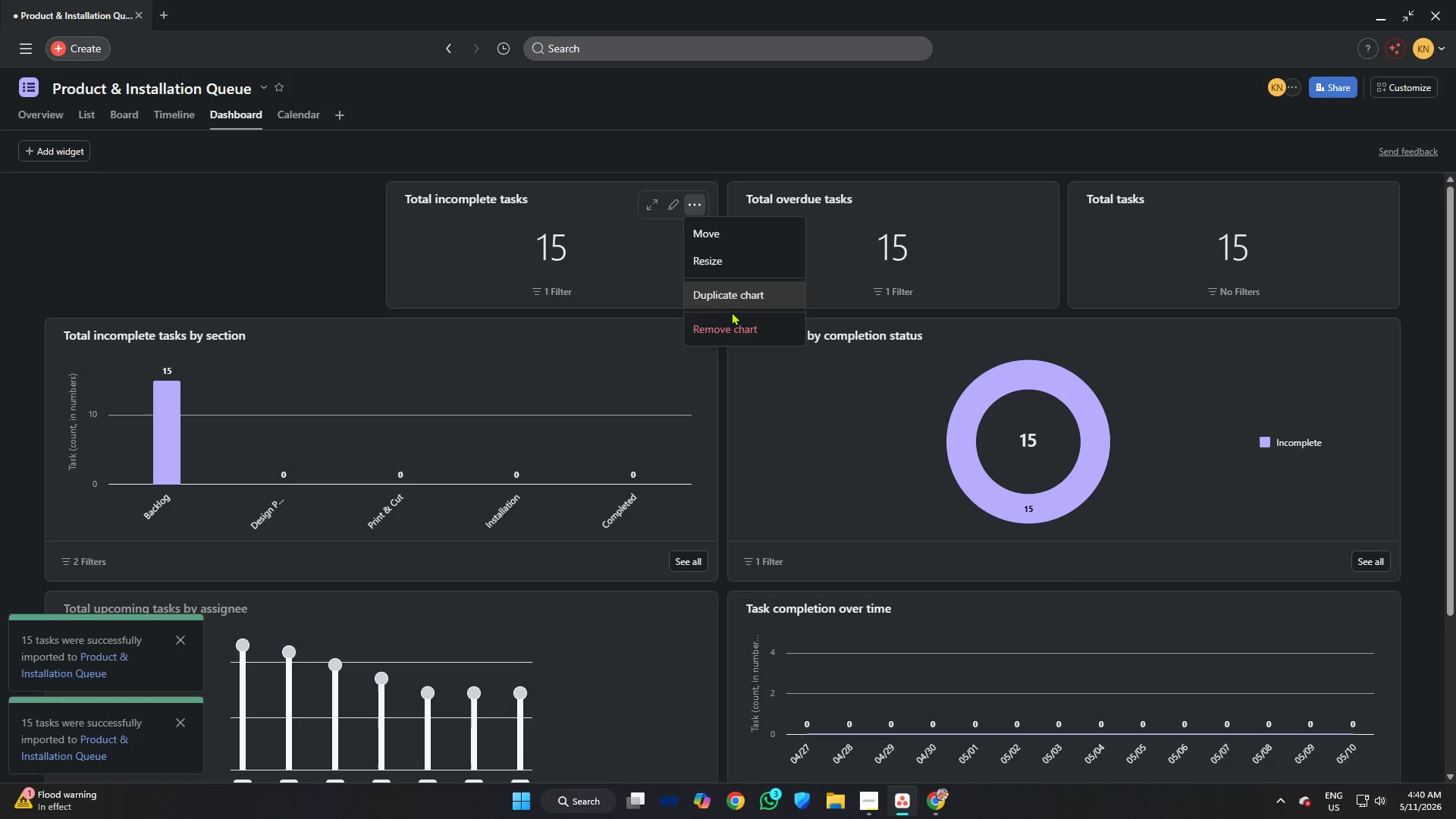 
left_click([733, 315])
 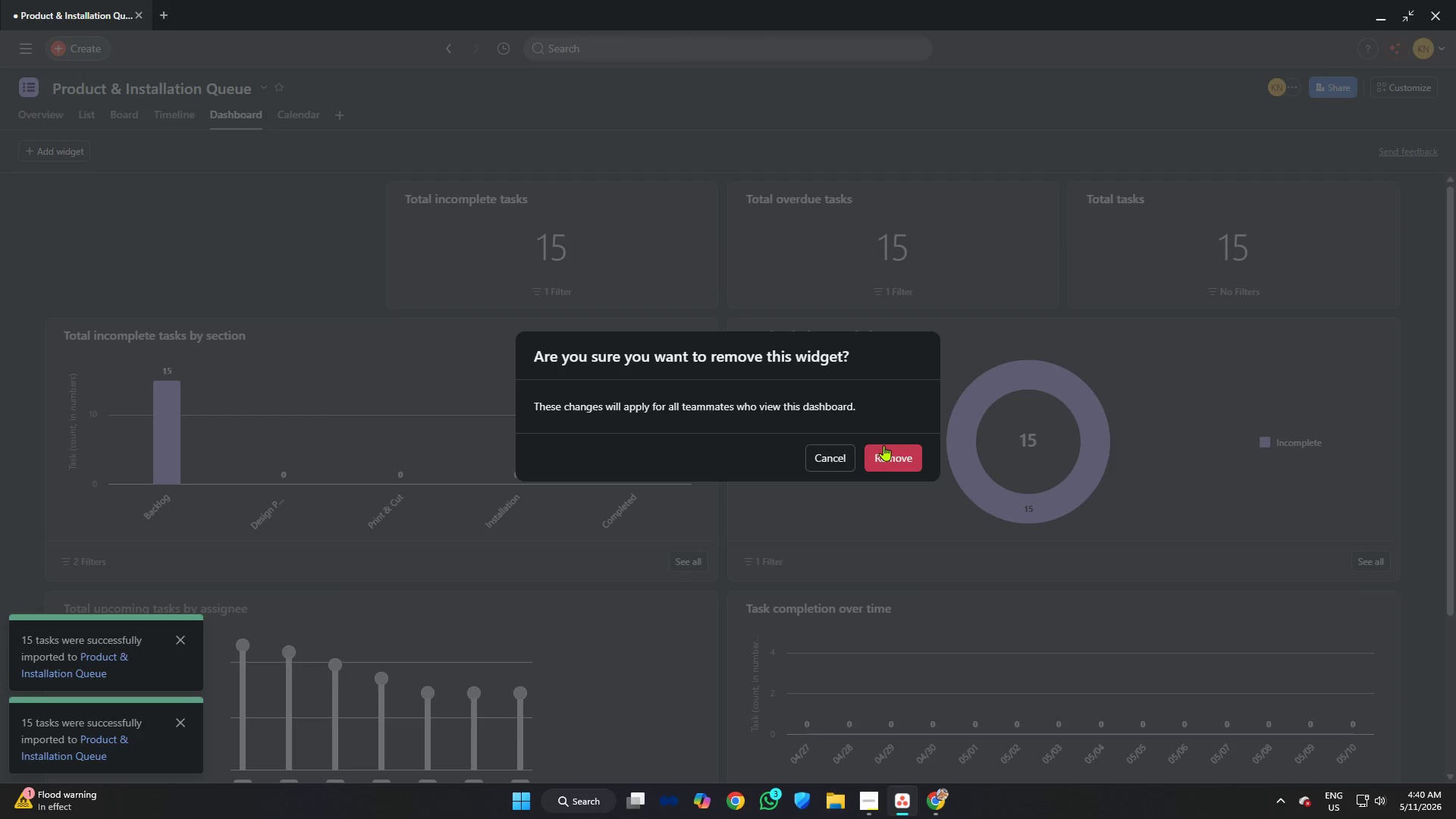 
left_click([883, 446])
 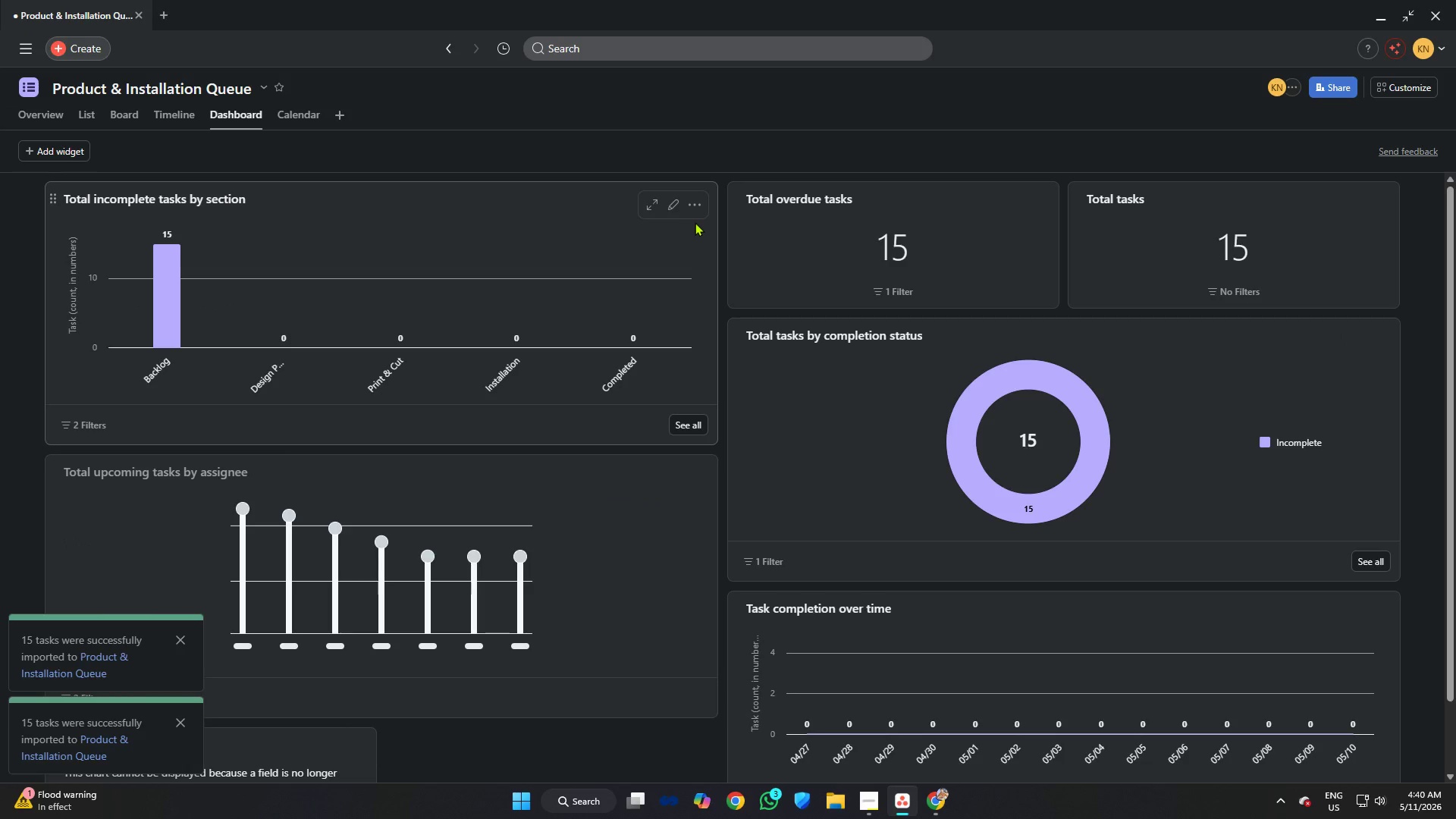 
left_click([699, 202])
 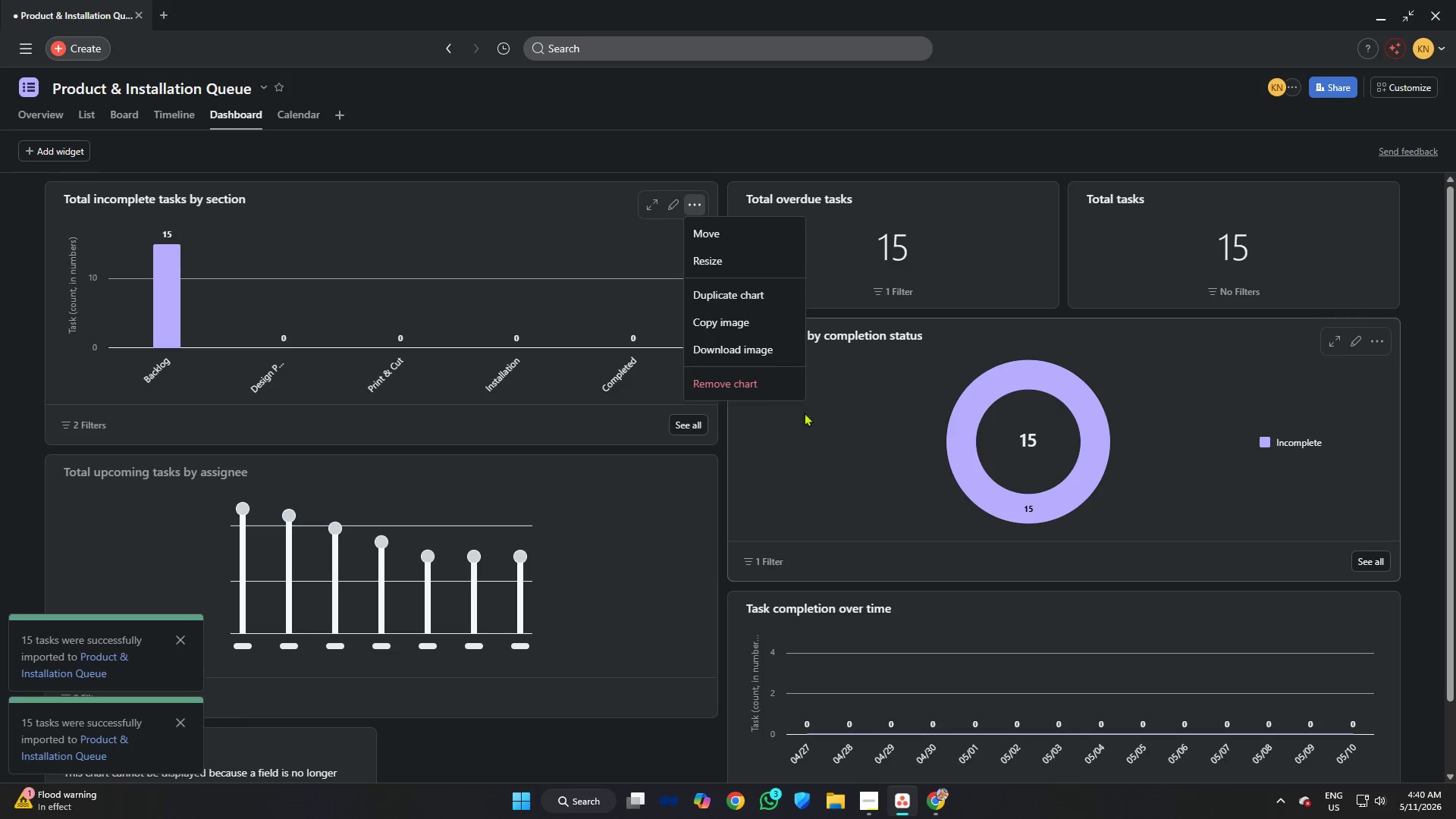 
left_click([761, 390])
 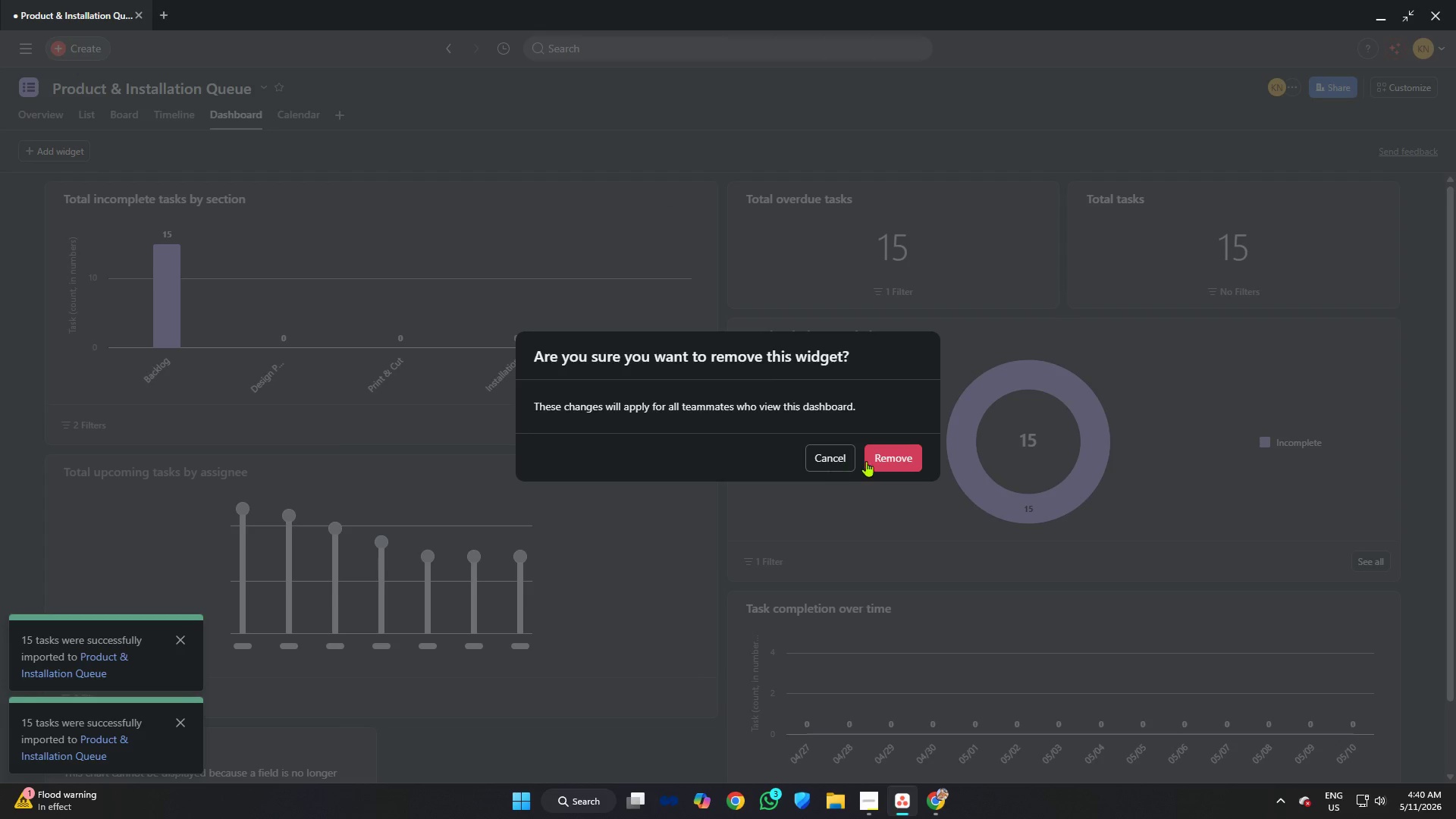 
left_click([871, 461])
 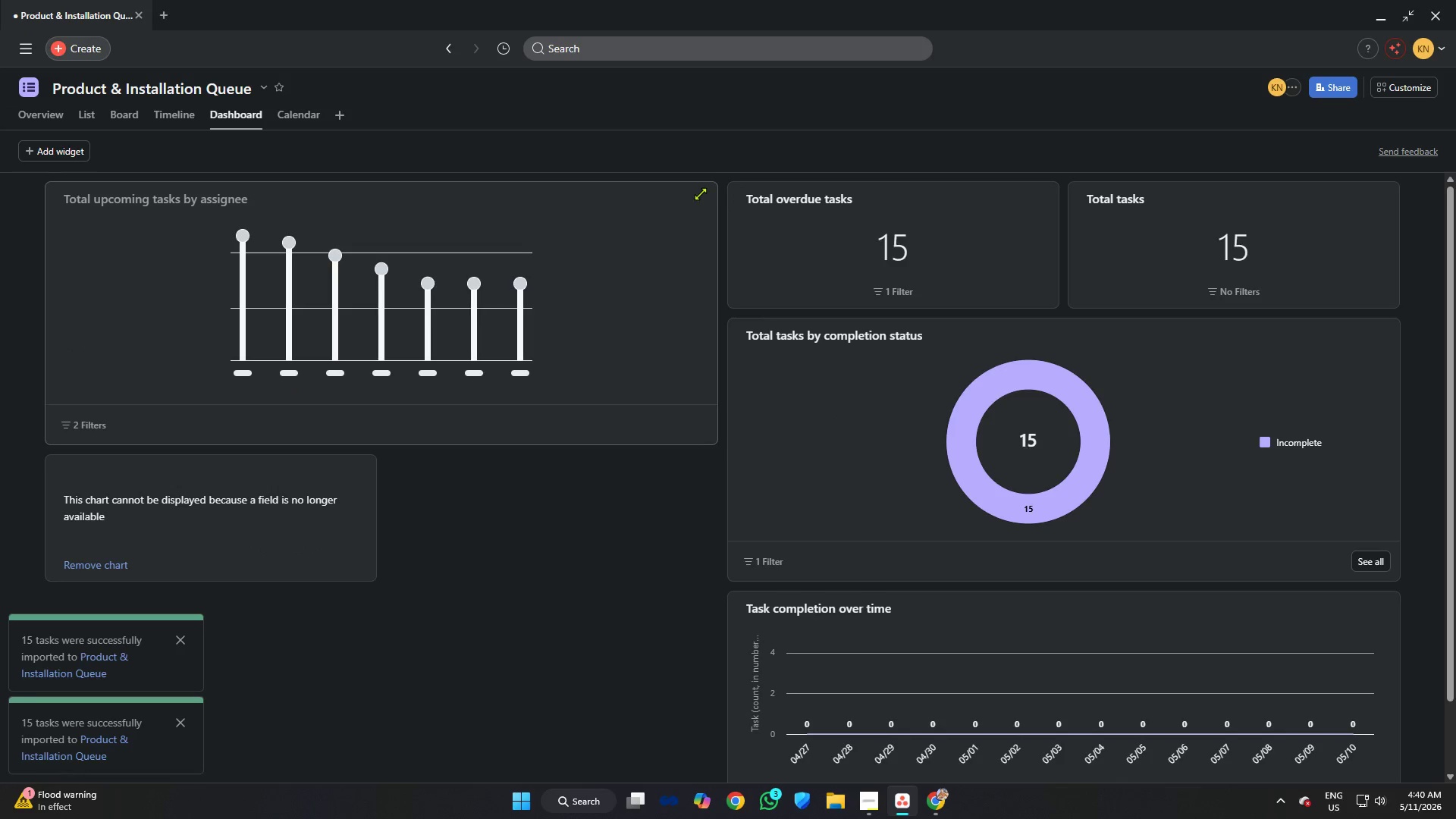 
left_click([694, 203])
 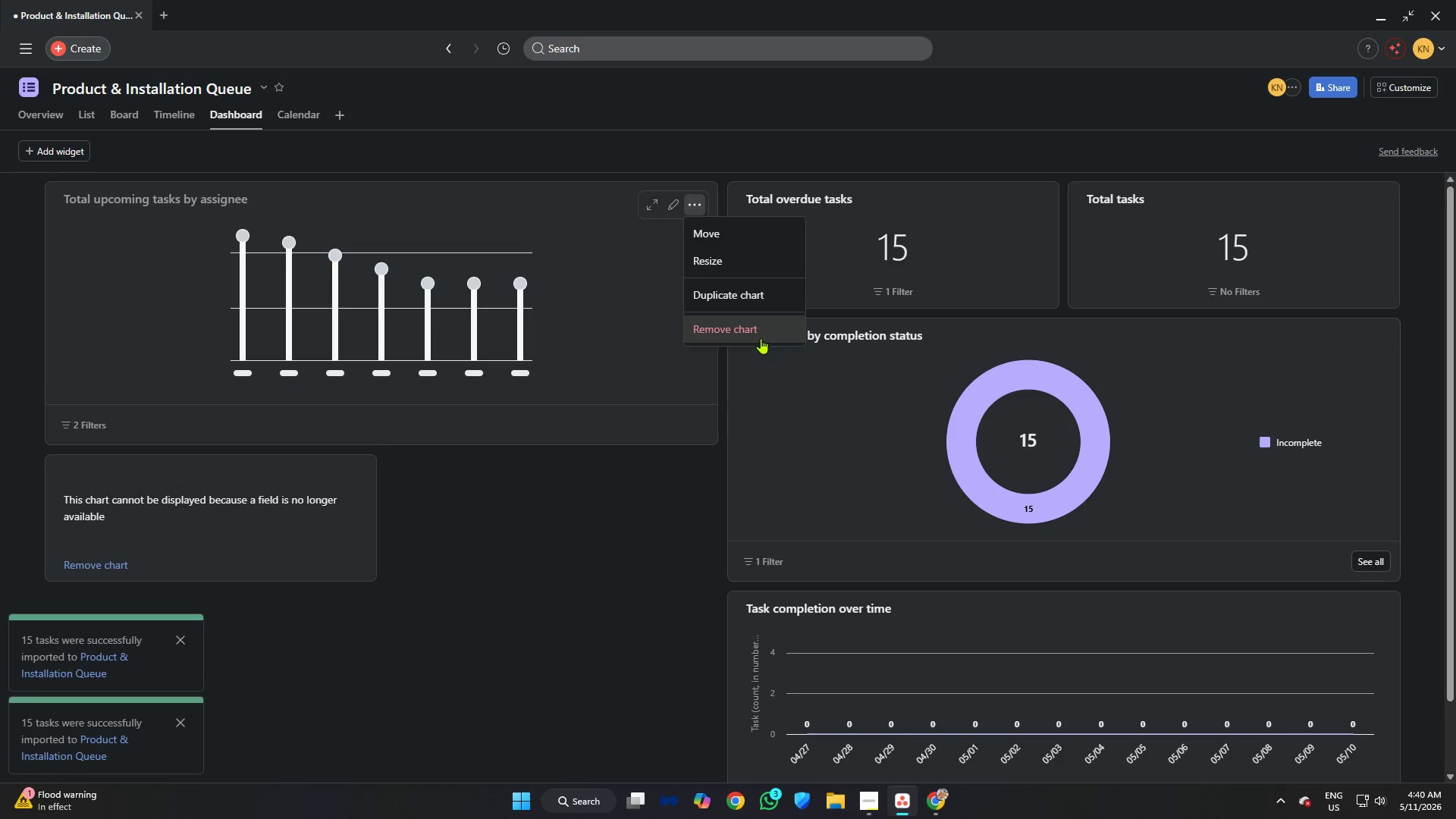 
left_click([758, 330])
 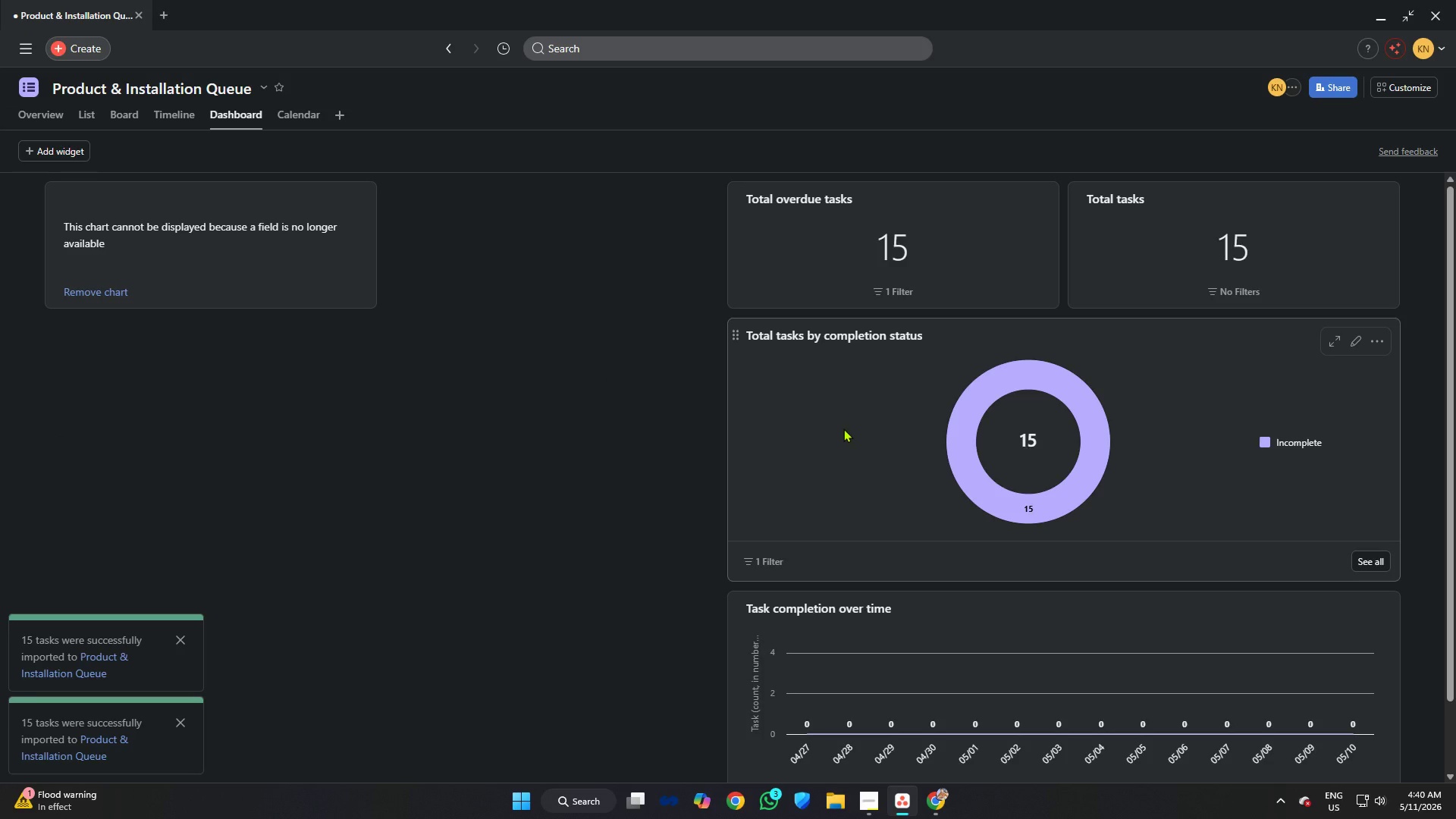 
wait(9.3)
 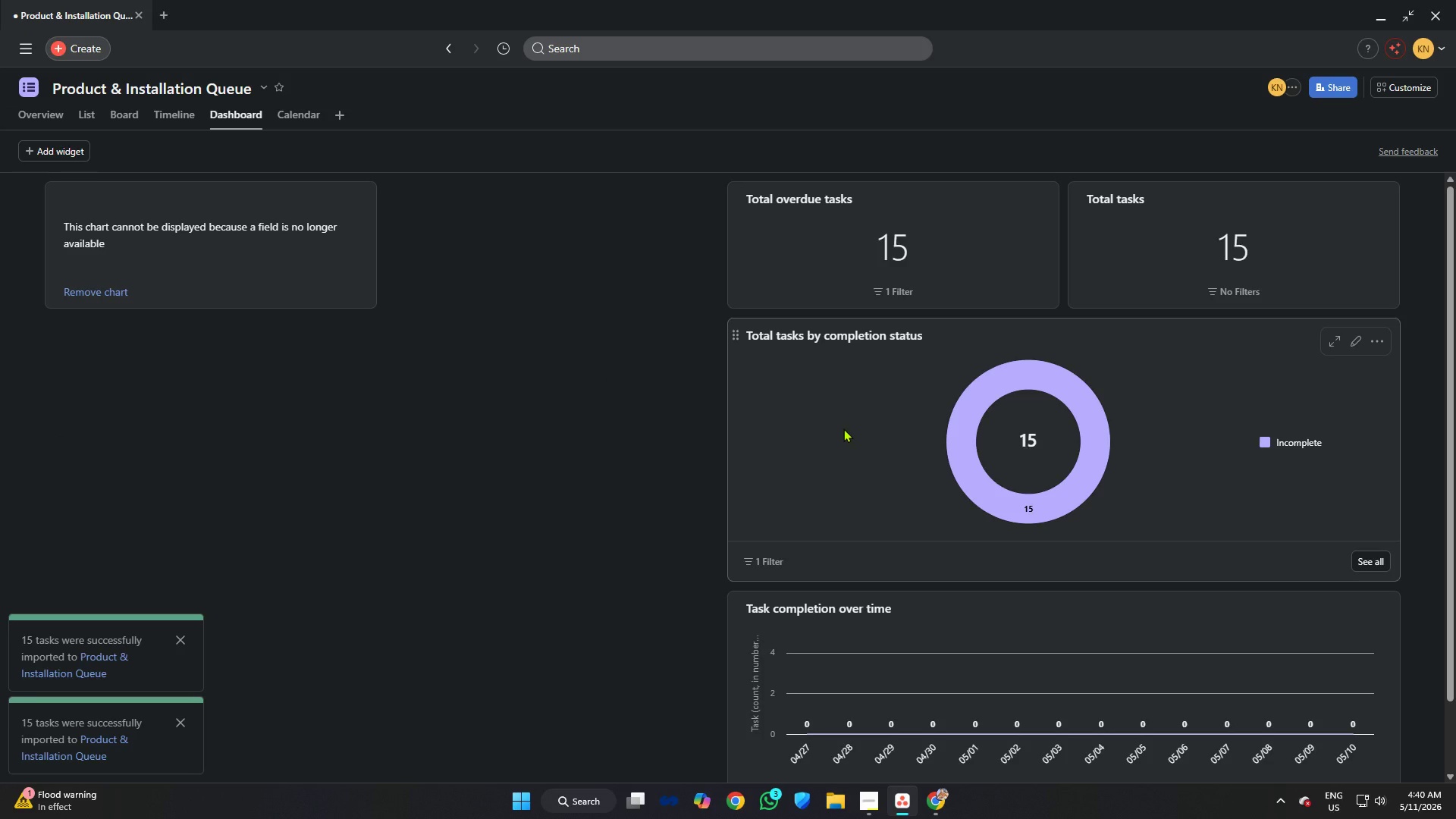 
left_click([1062, 318])
 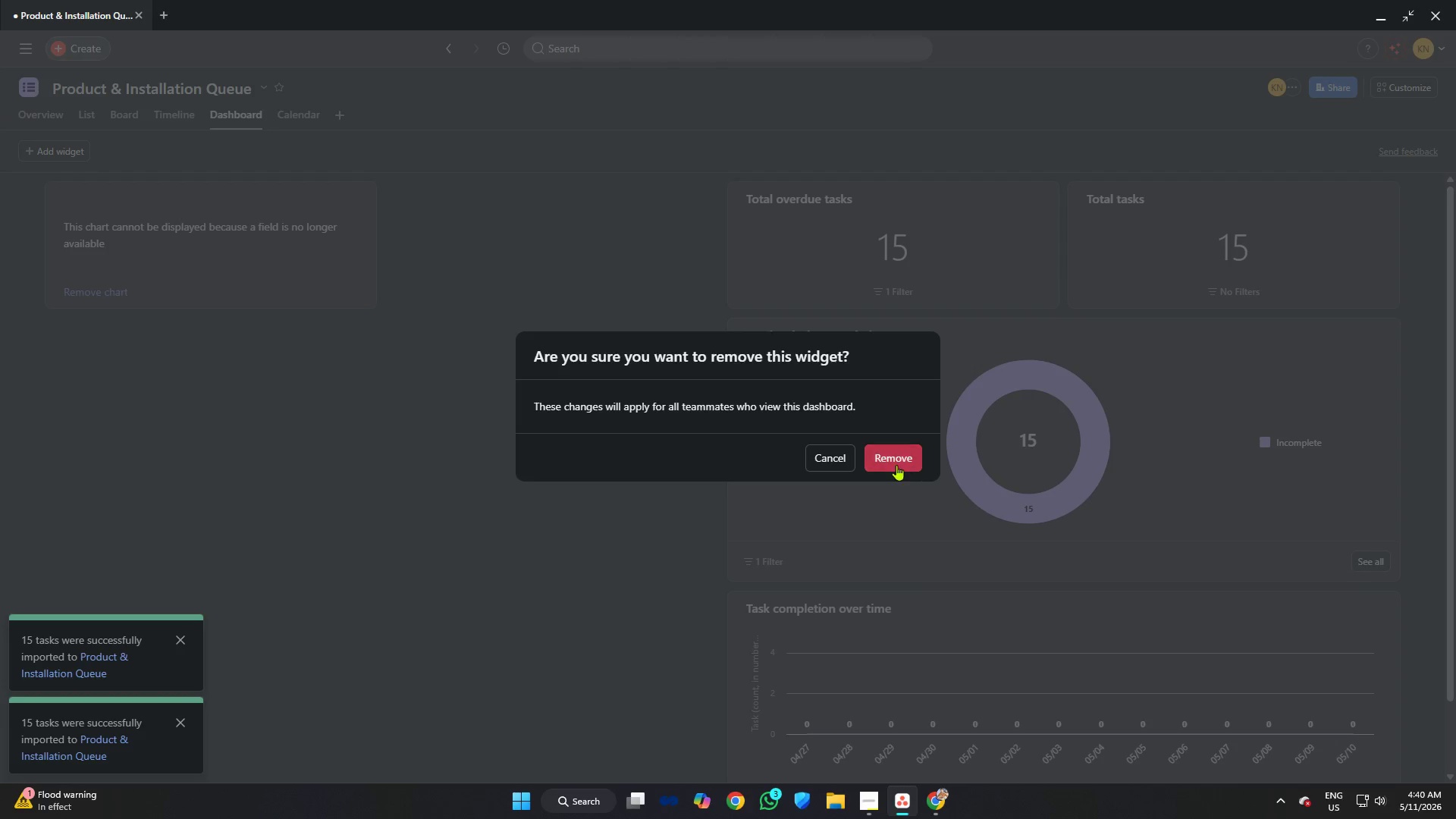 
left_click([893, 463])
 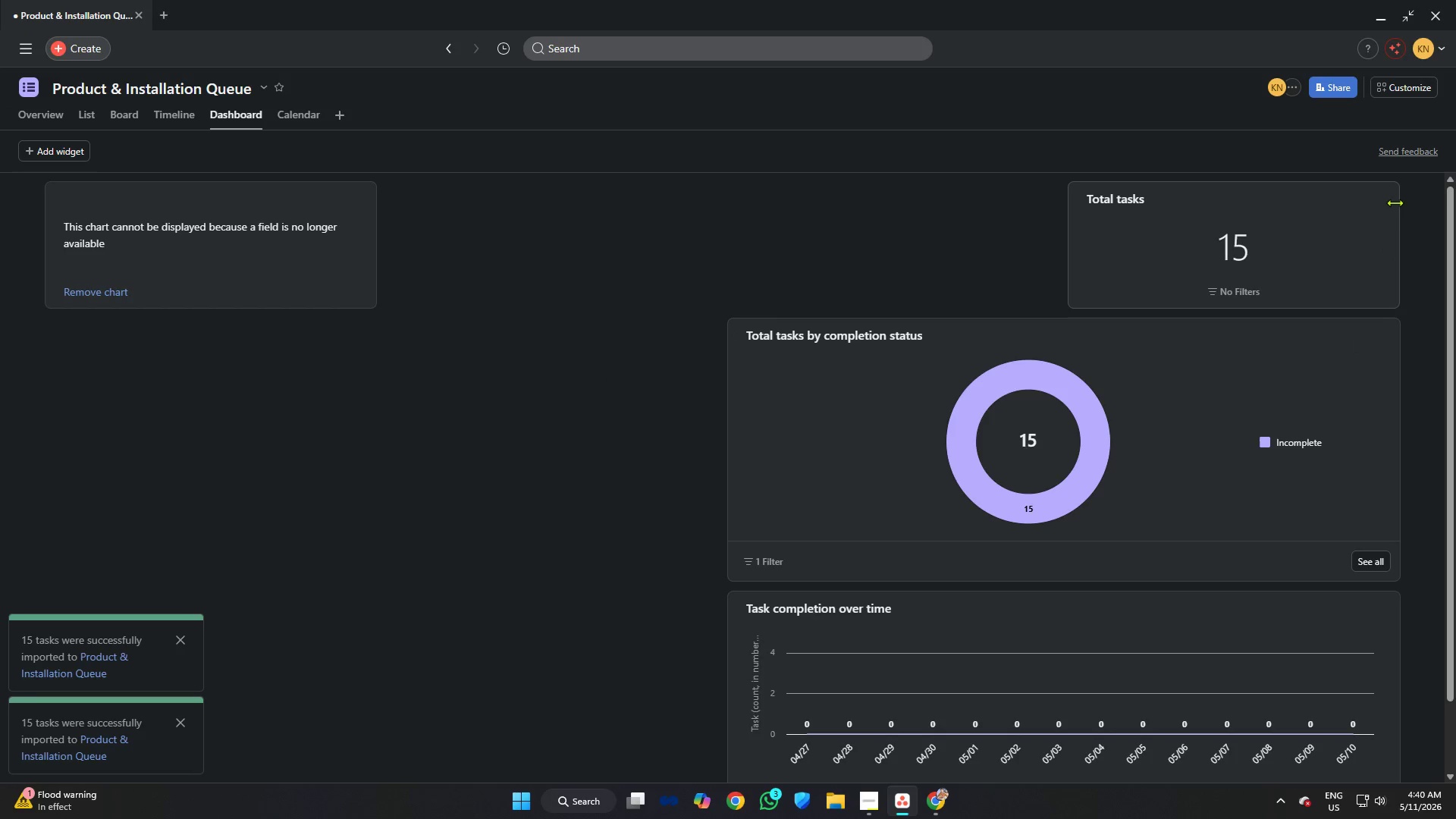 
left_click([1377, 199])
 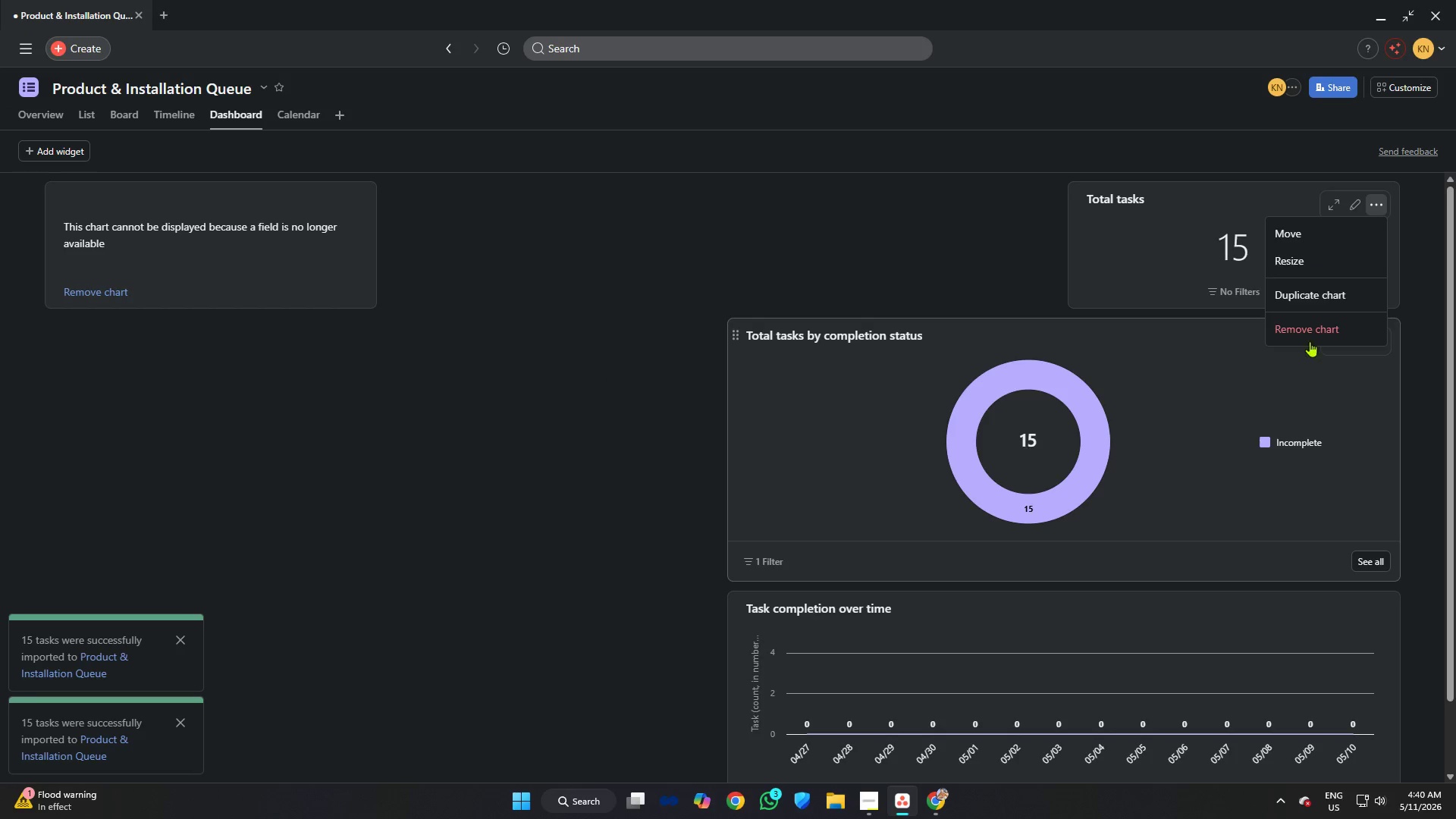 
left_click([1310, 338])
 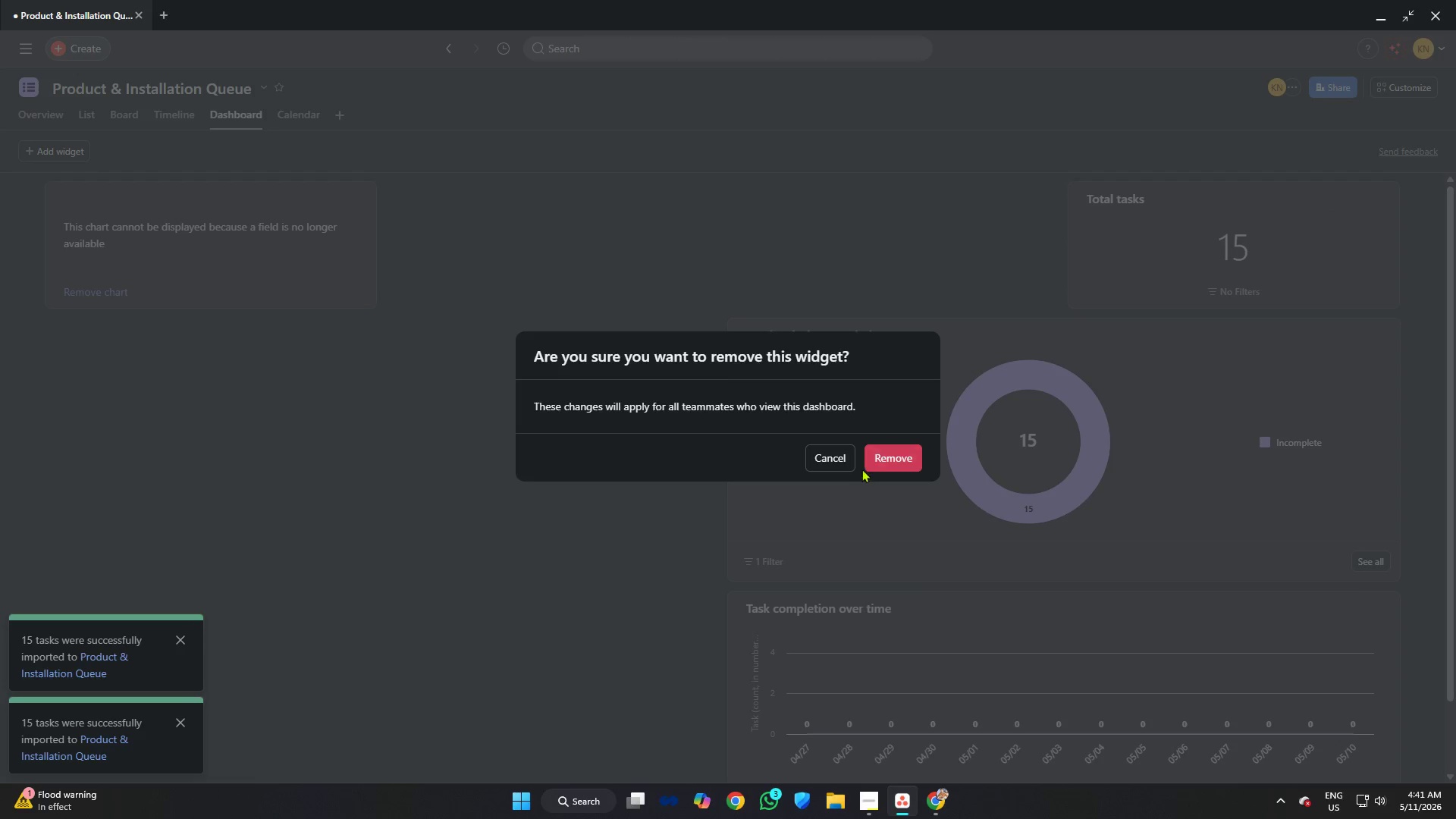 
left_click([885, 465])
 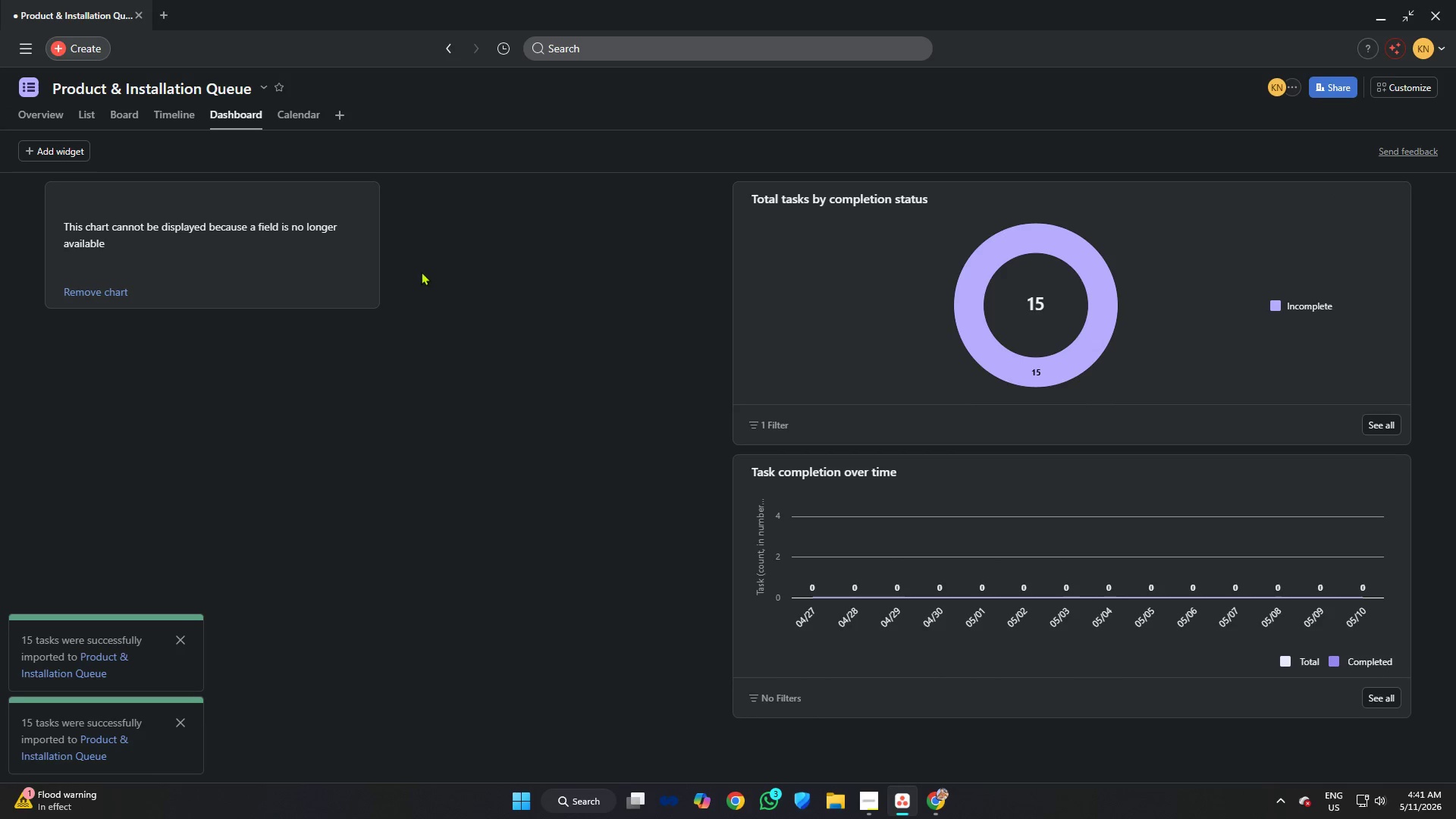 
wait(5.22)
 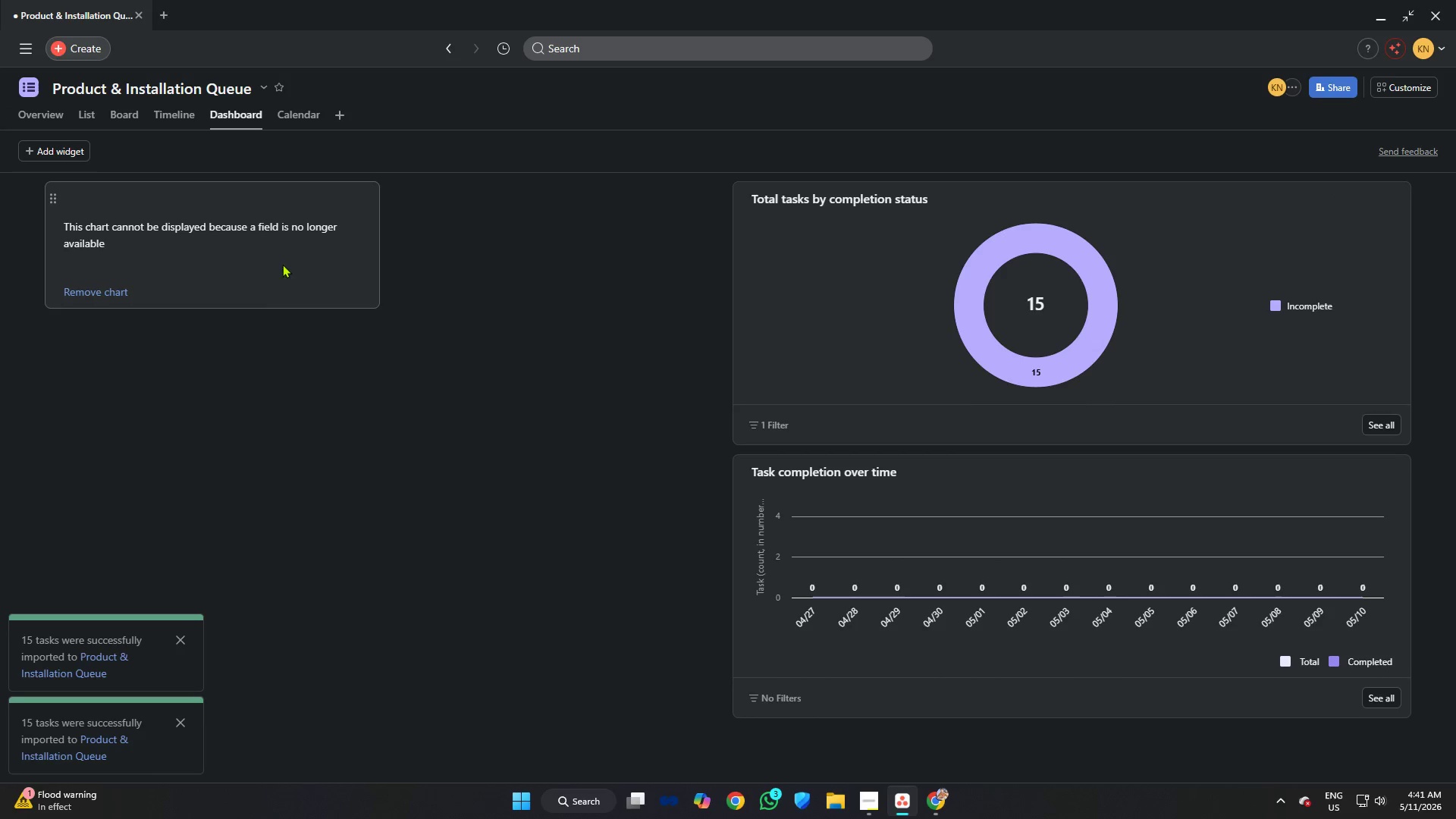 
left_click([133, 289])
 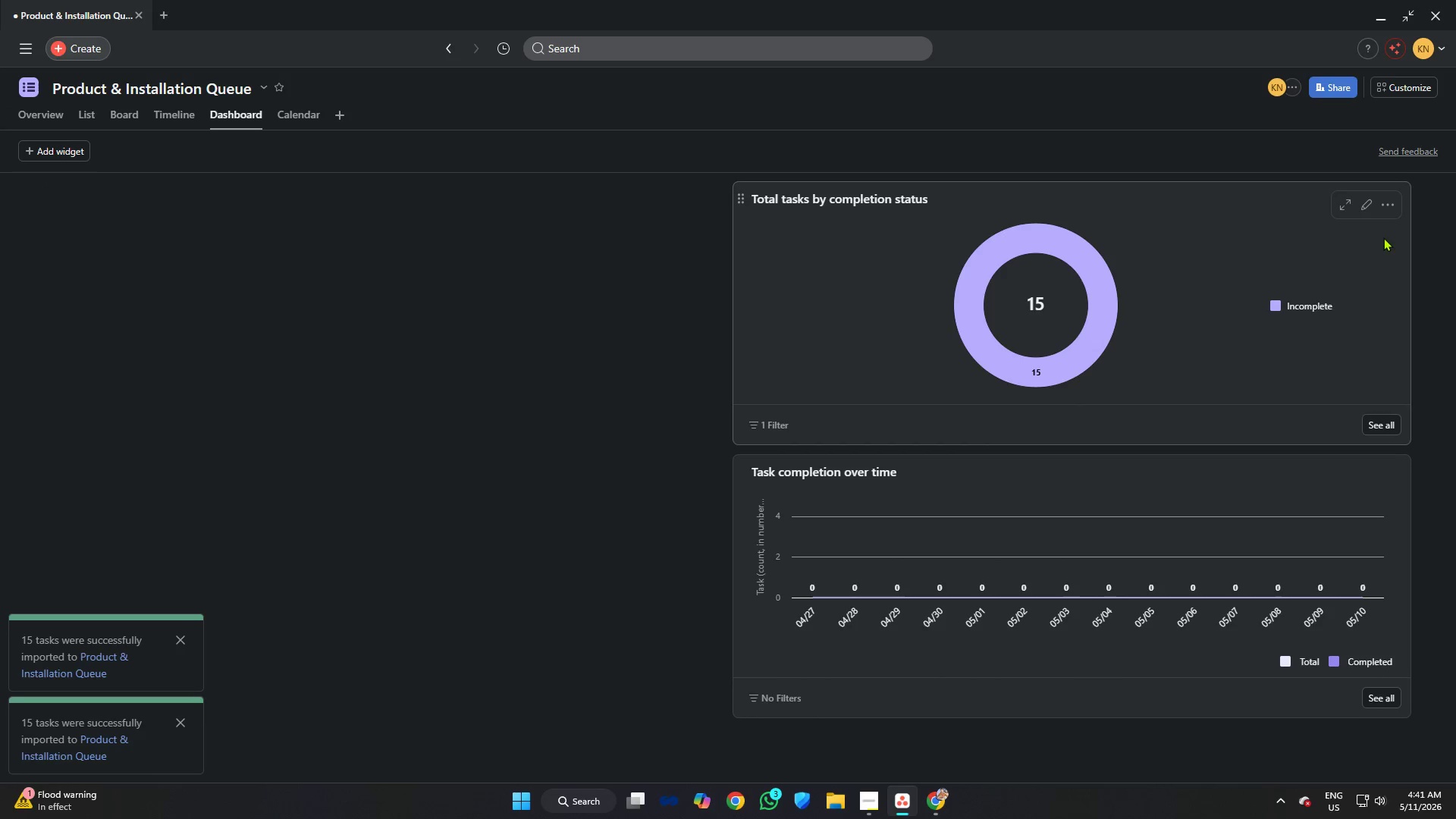 
left_click([1387, 199])
 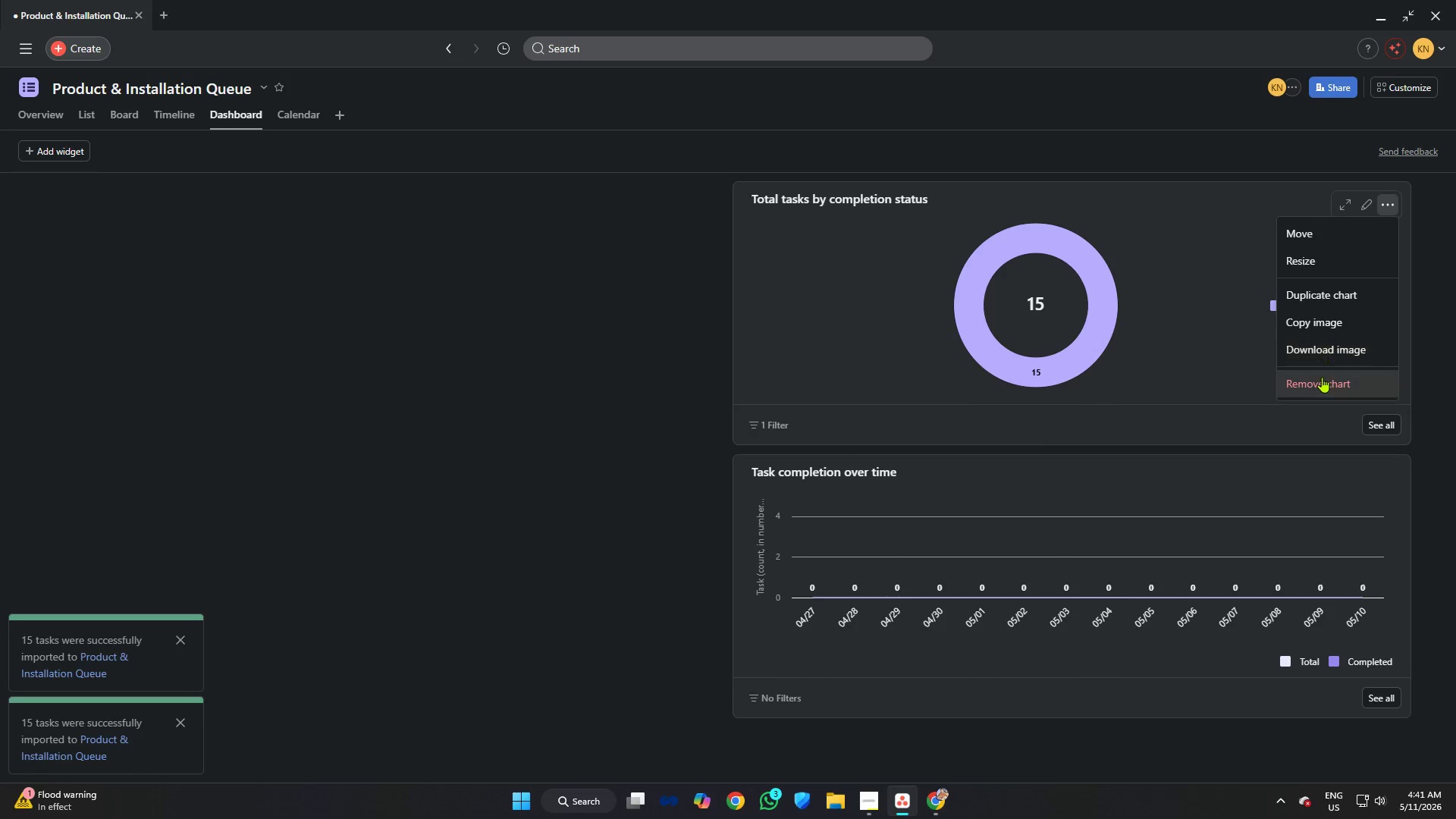 
left_click([1322, 377])
 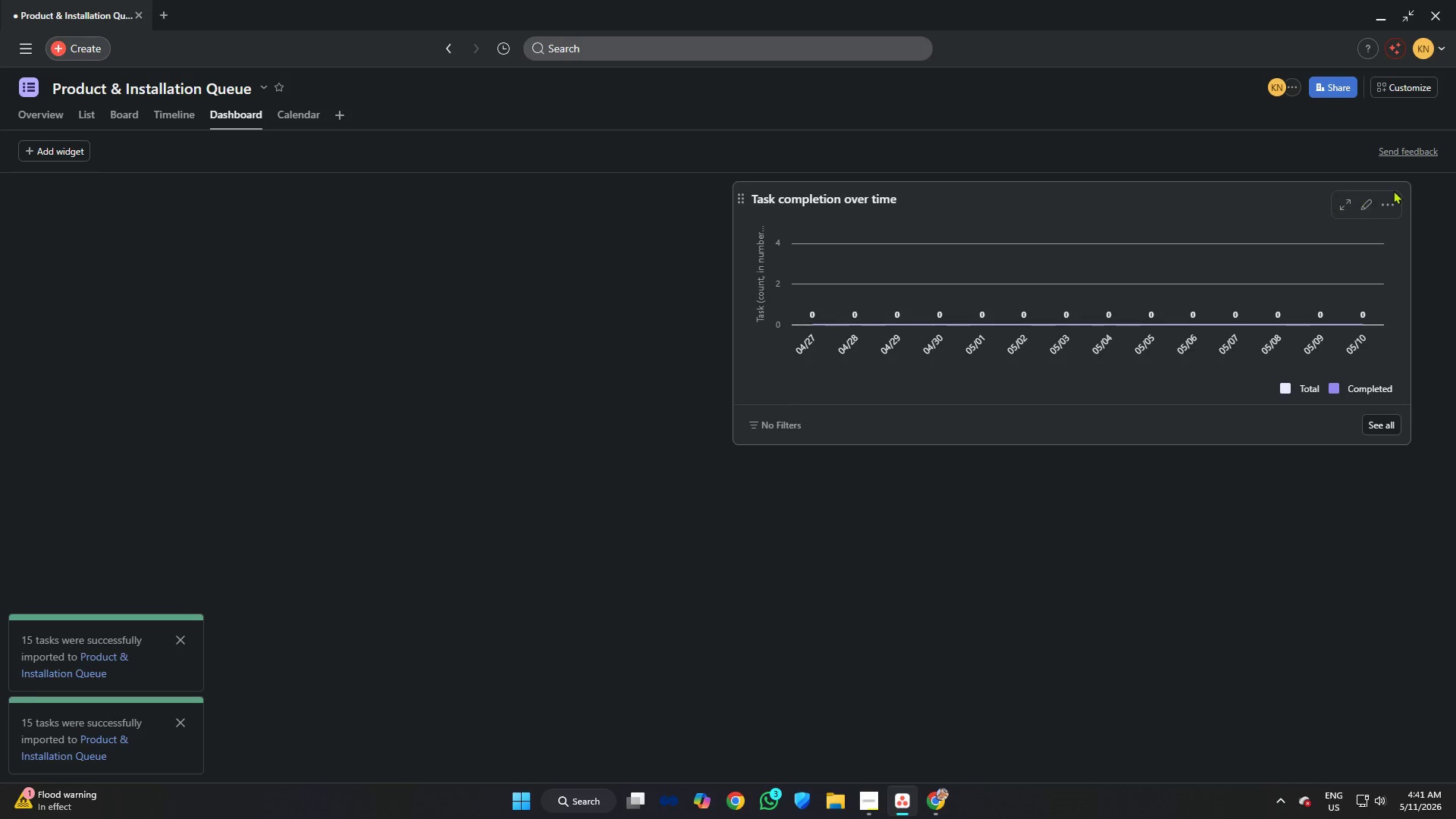 
left_click([1390, 211])
 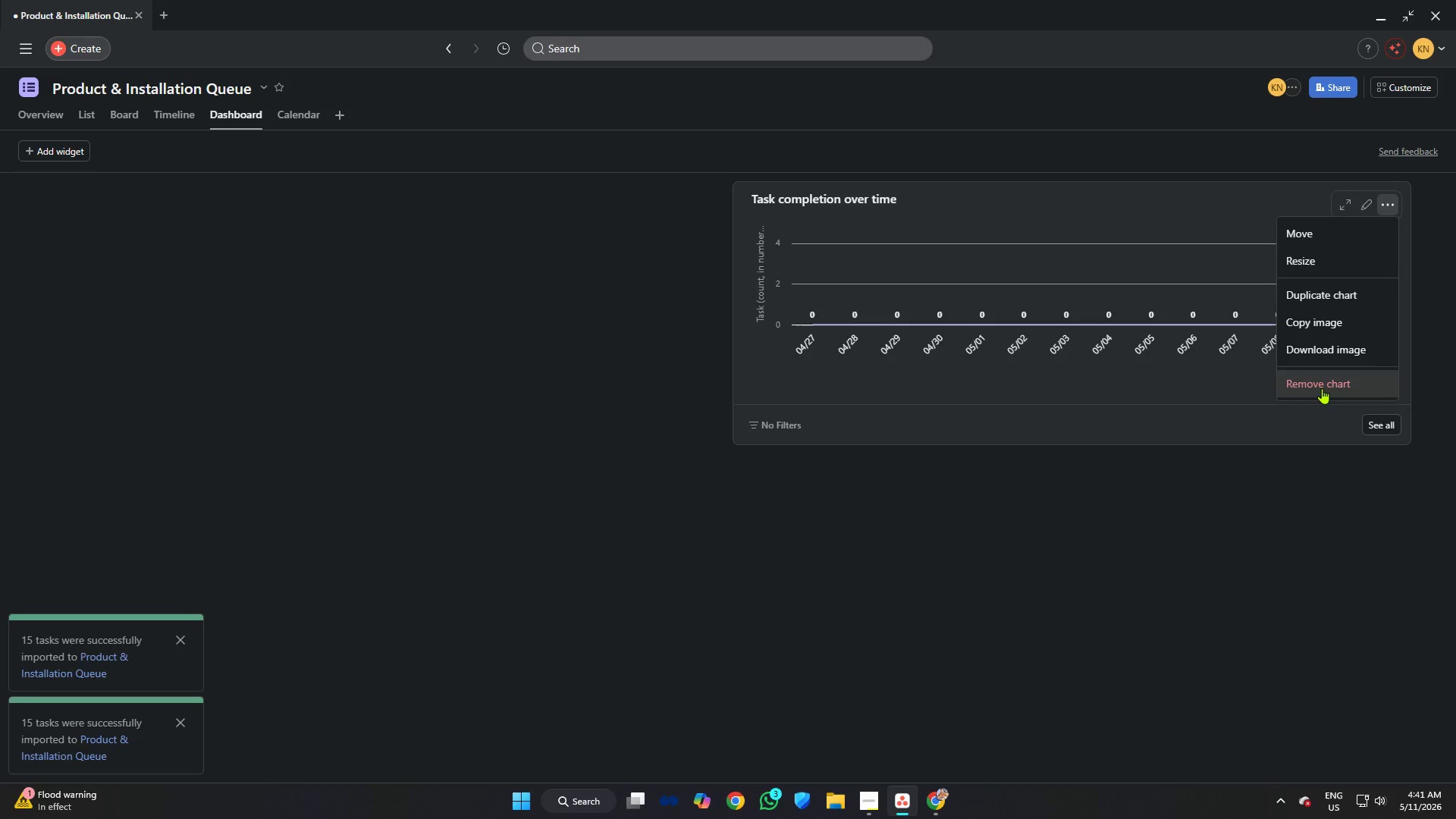 
left_click([1323, 388])
 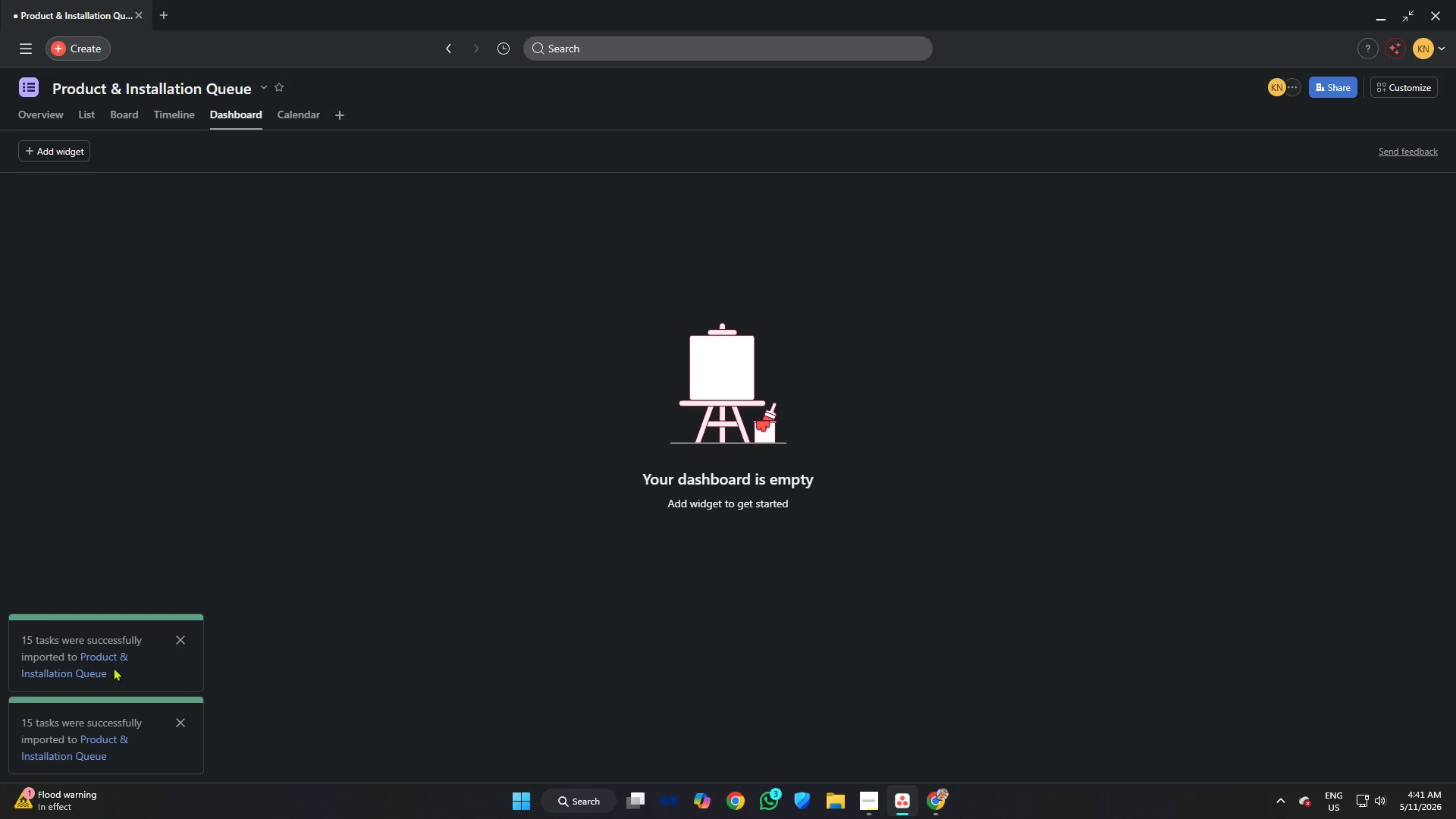 
left_click([179, 639])
 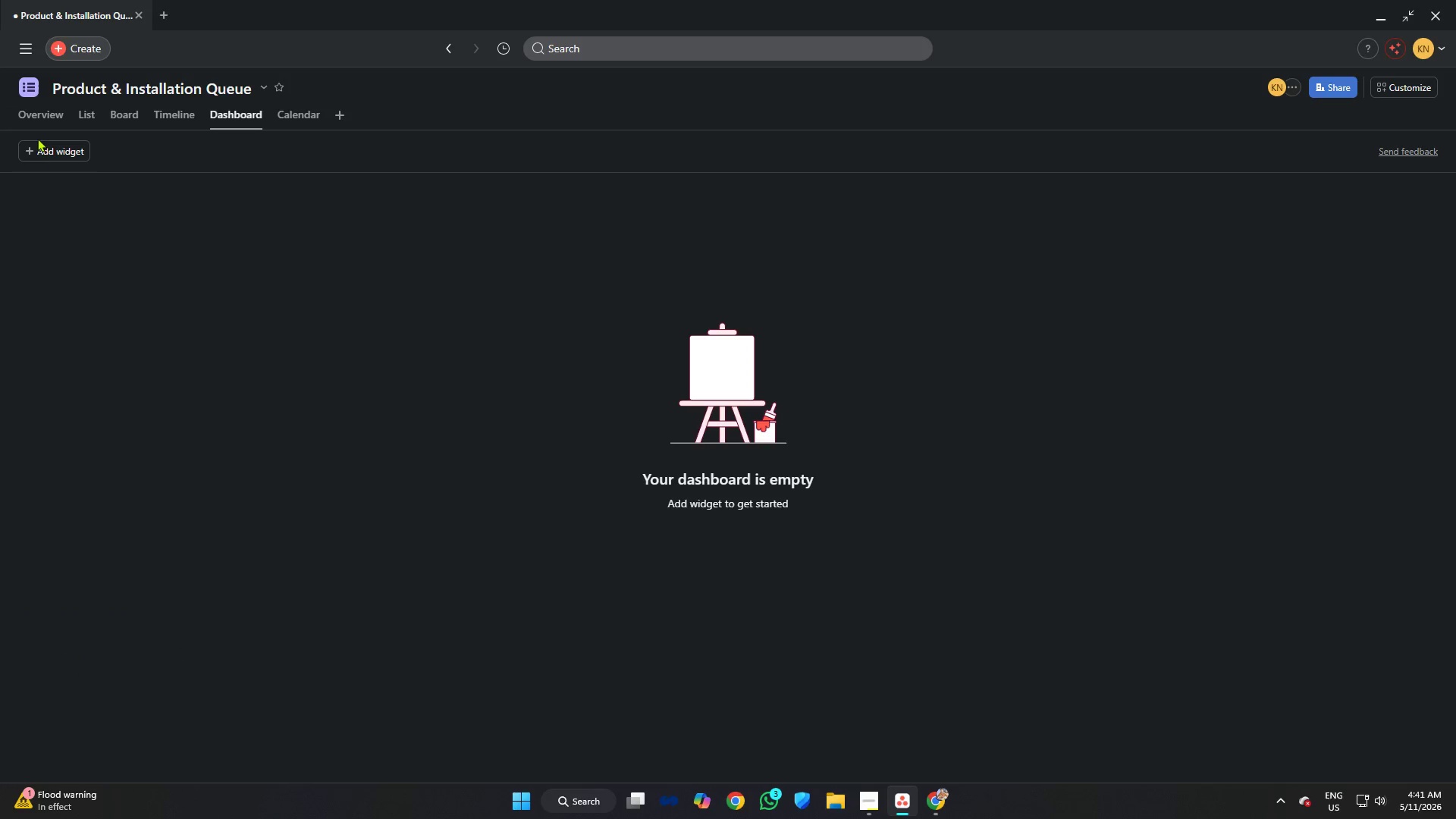 
left_click([104, 171])
 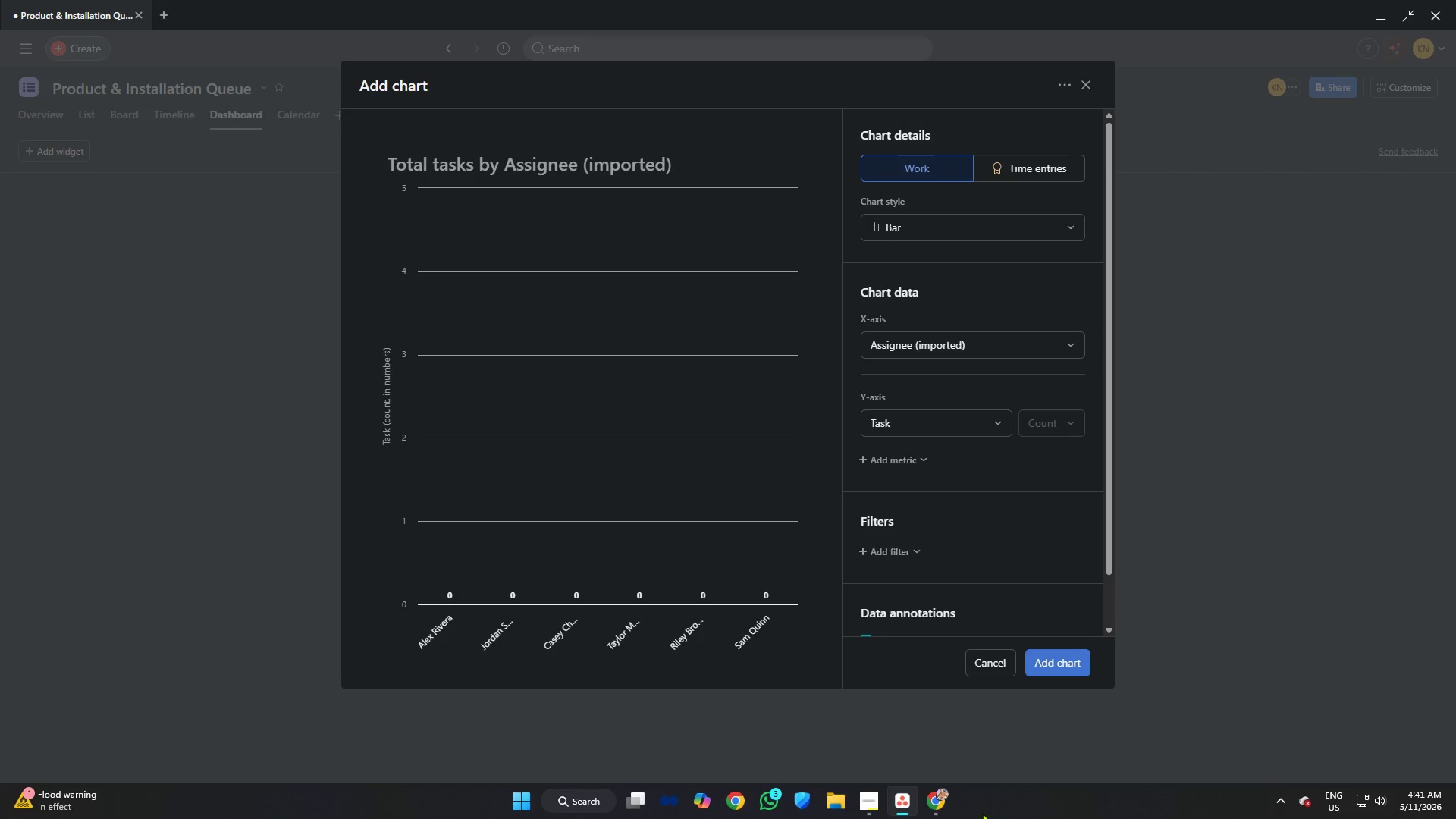 
left_click([871, 787])